 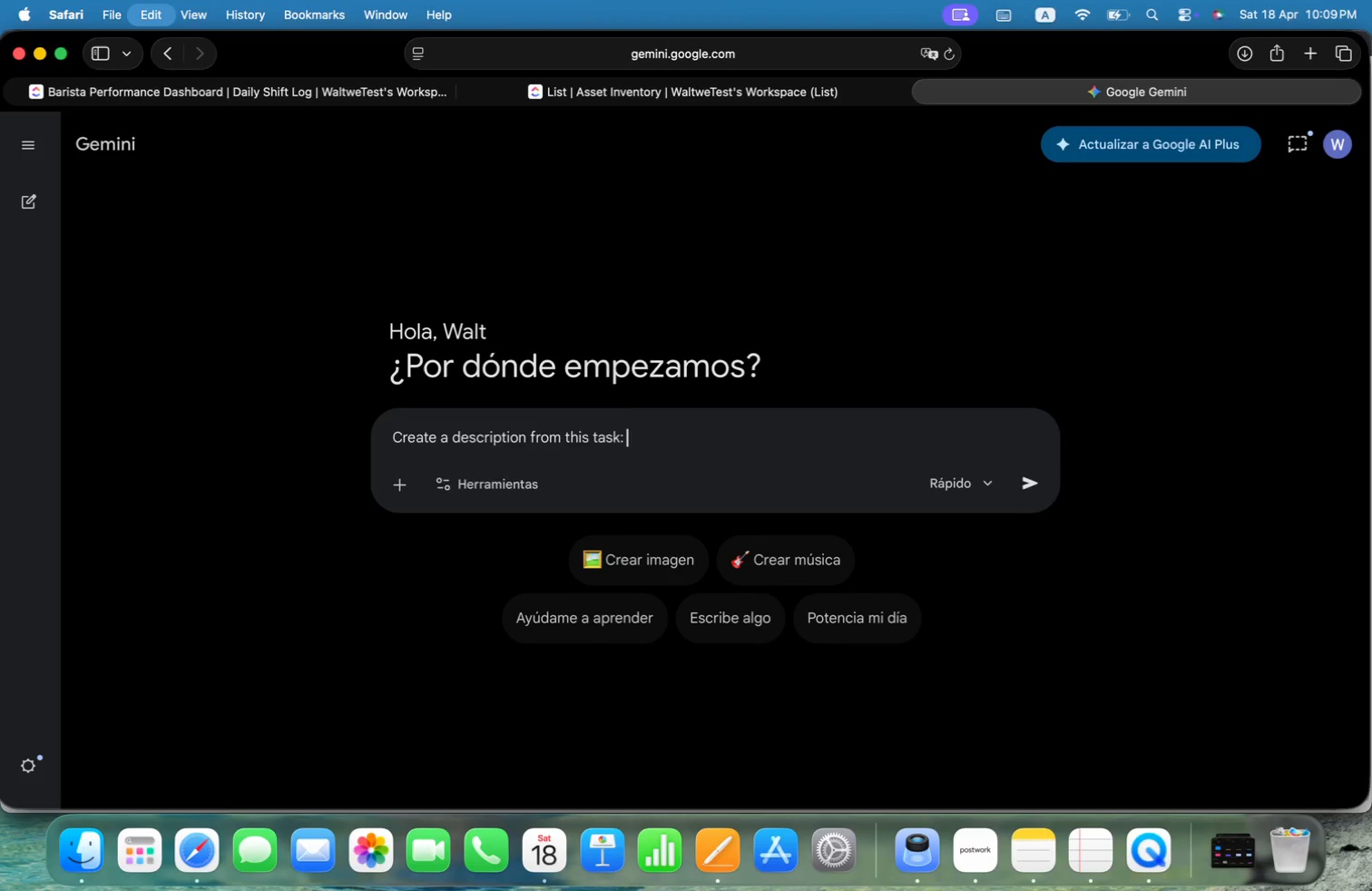 
key(Meta+CommandLeft)
 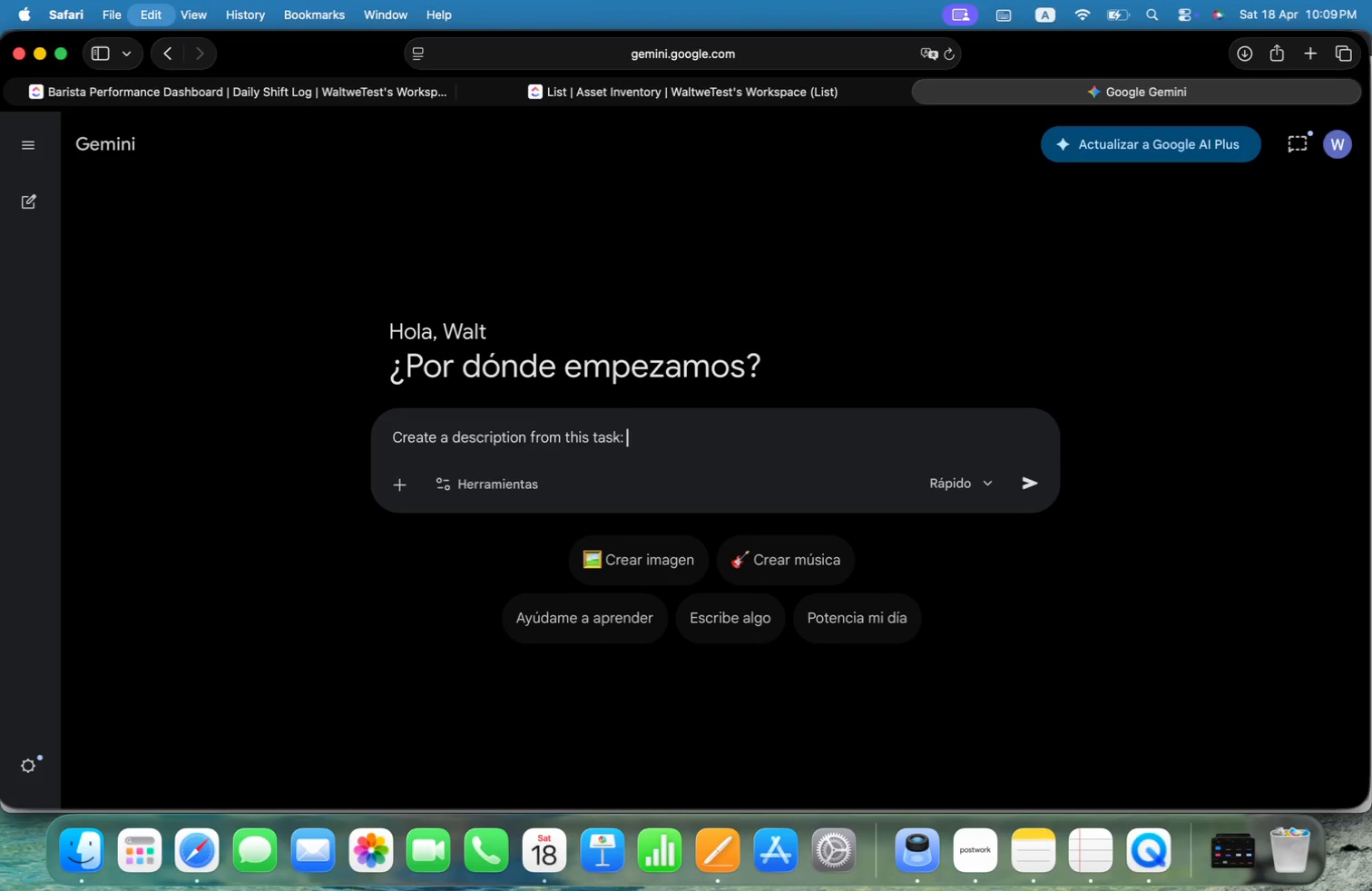 
key(Meta+V)
 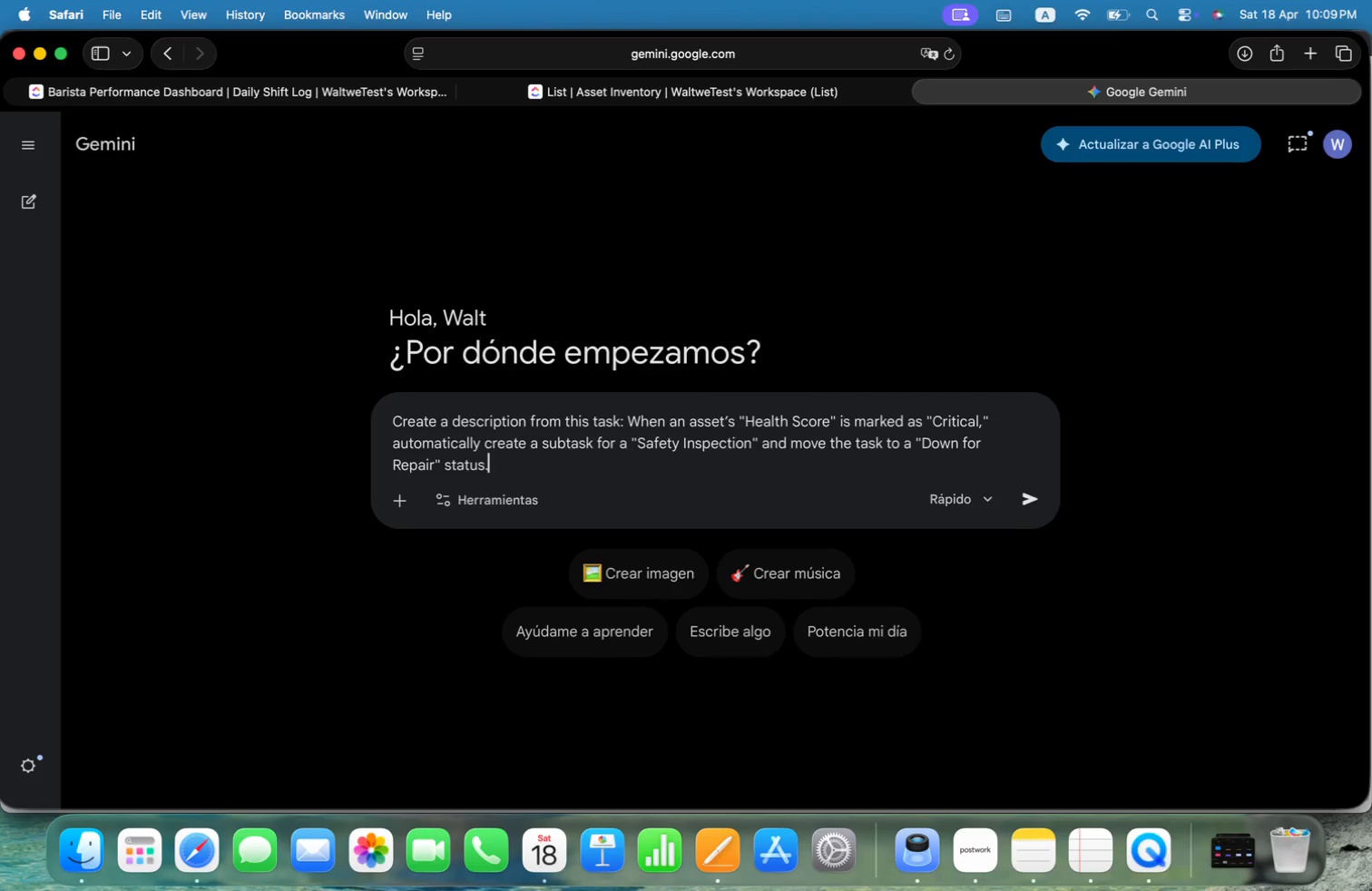 
key(Enter)
 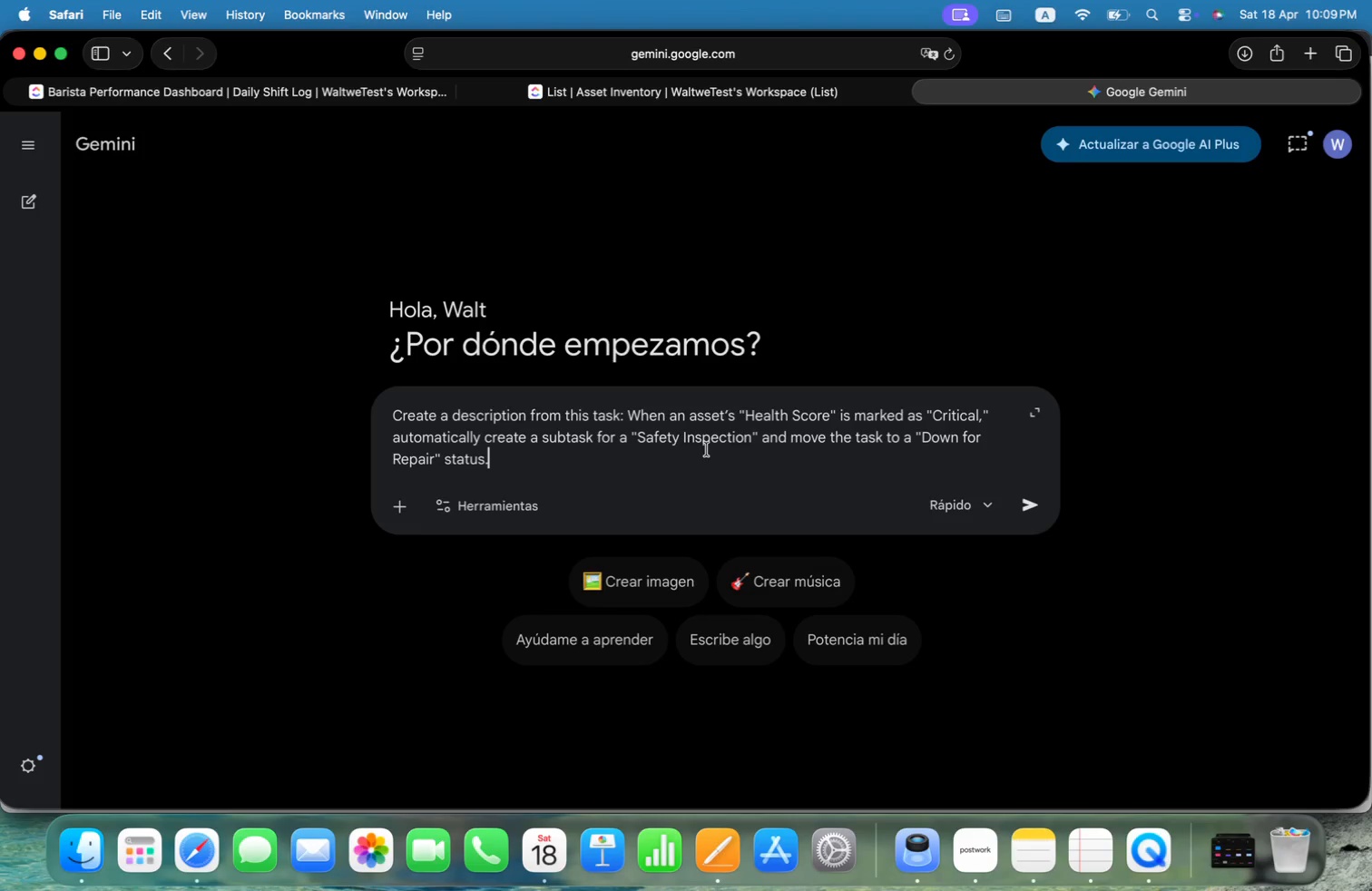 
key(Meta+ArrowUp)